 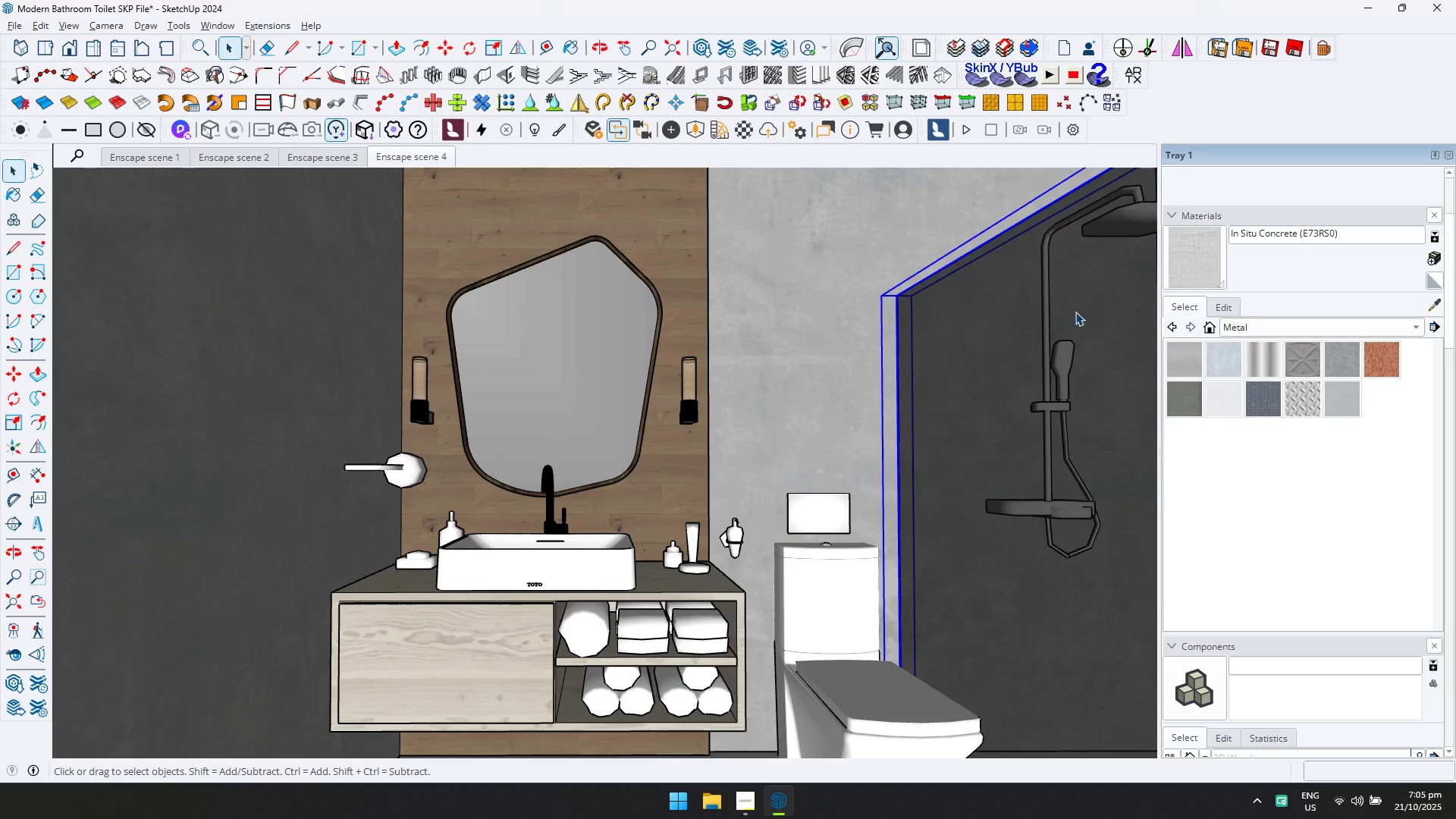 
hold_key(key=ControlLeft, duration=0.36)
 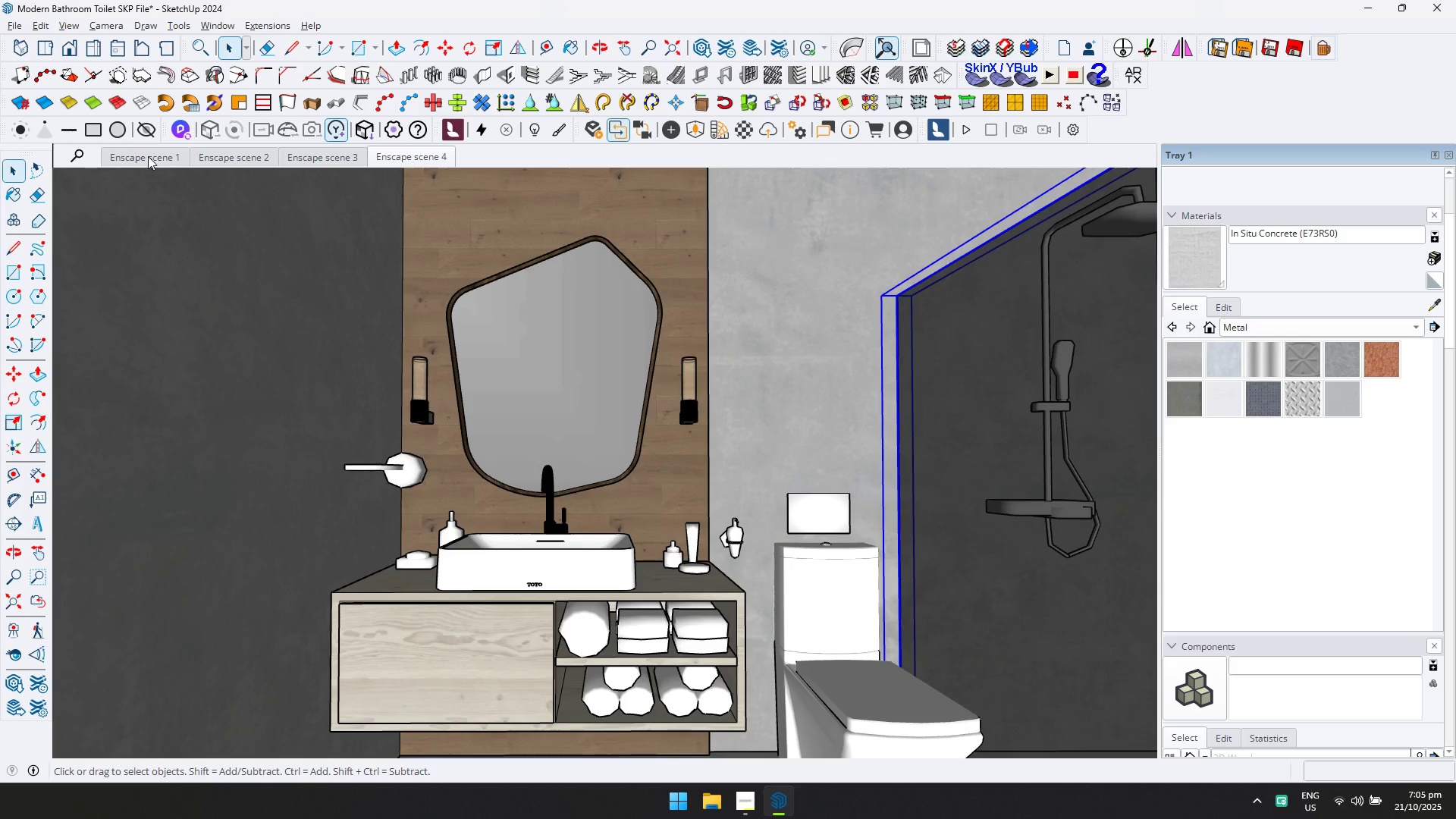 
left_click([149, 157])
 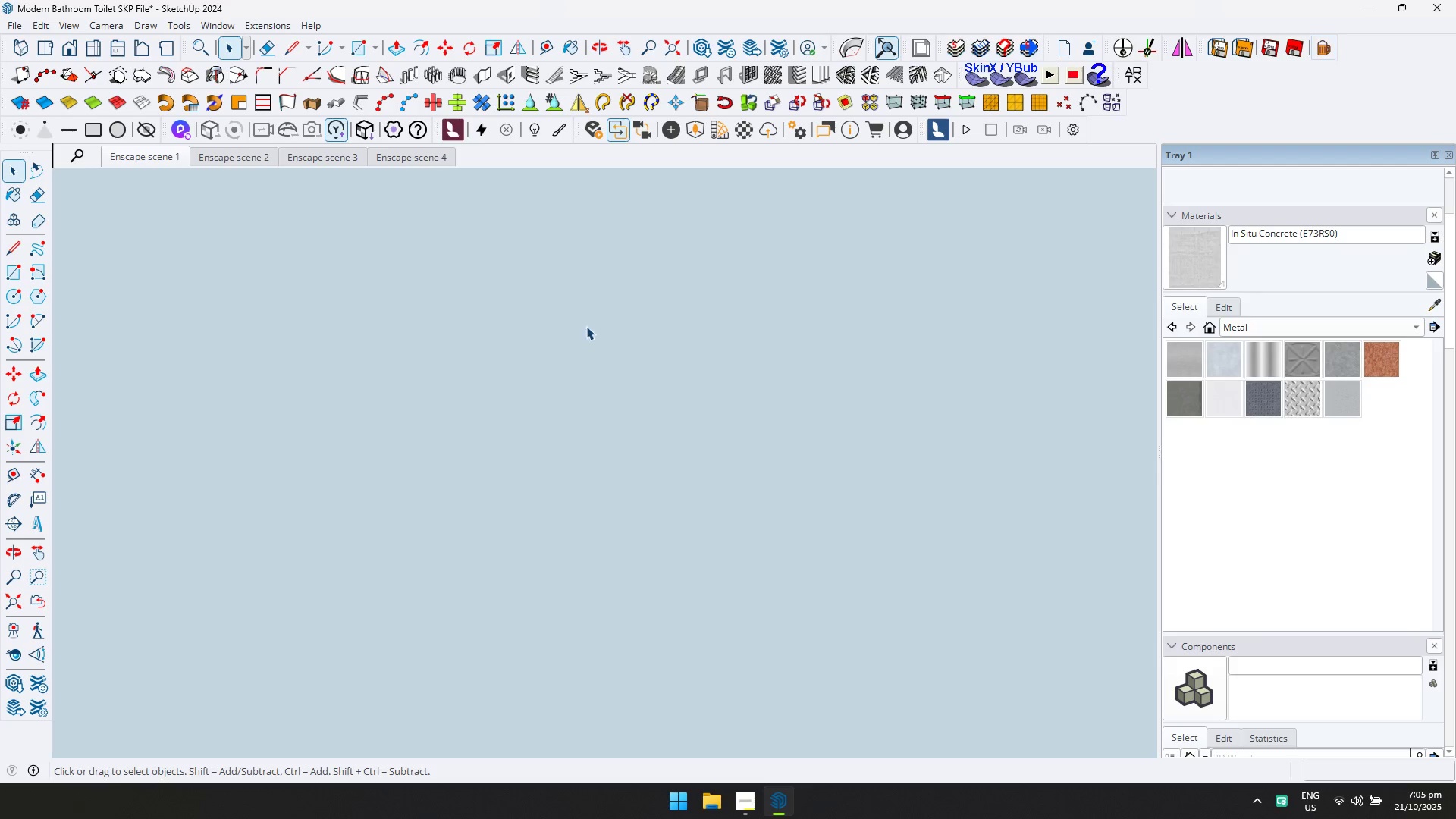 
left_click([243, 157])
 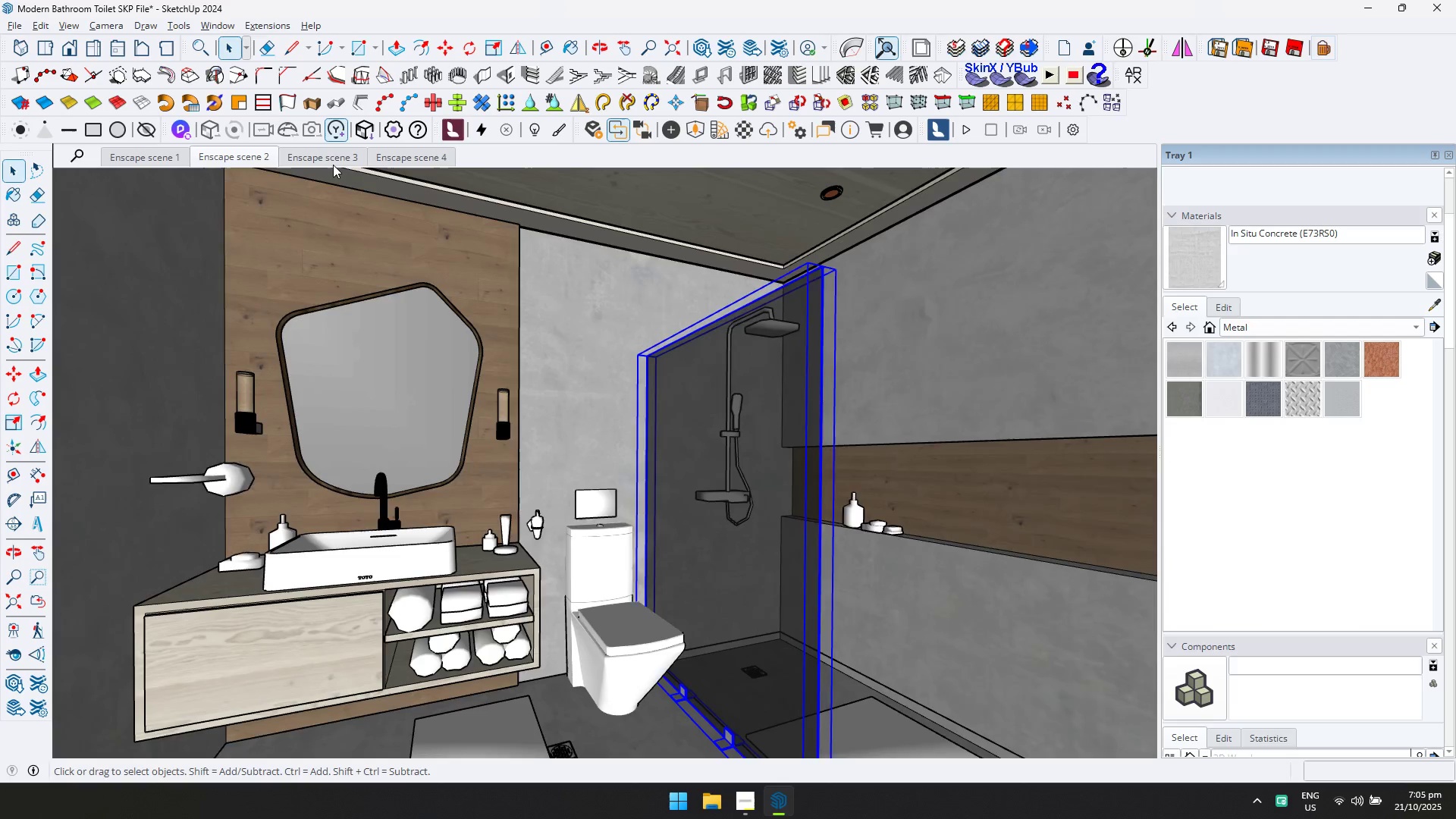 
left_click([563, 325])
 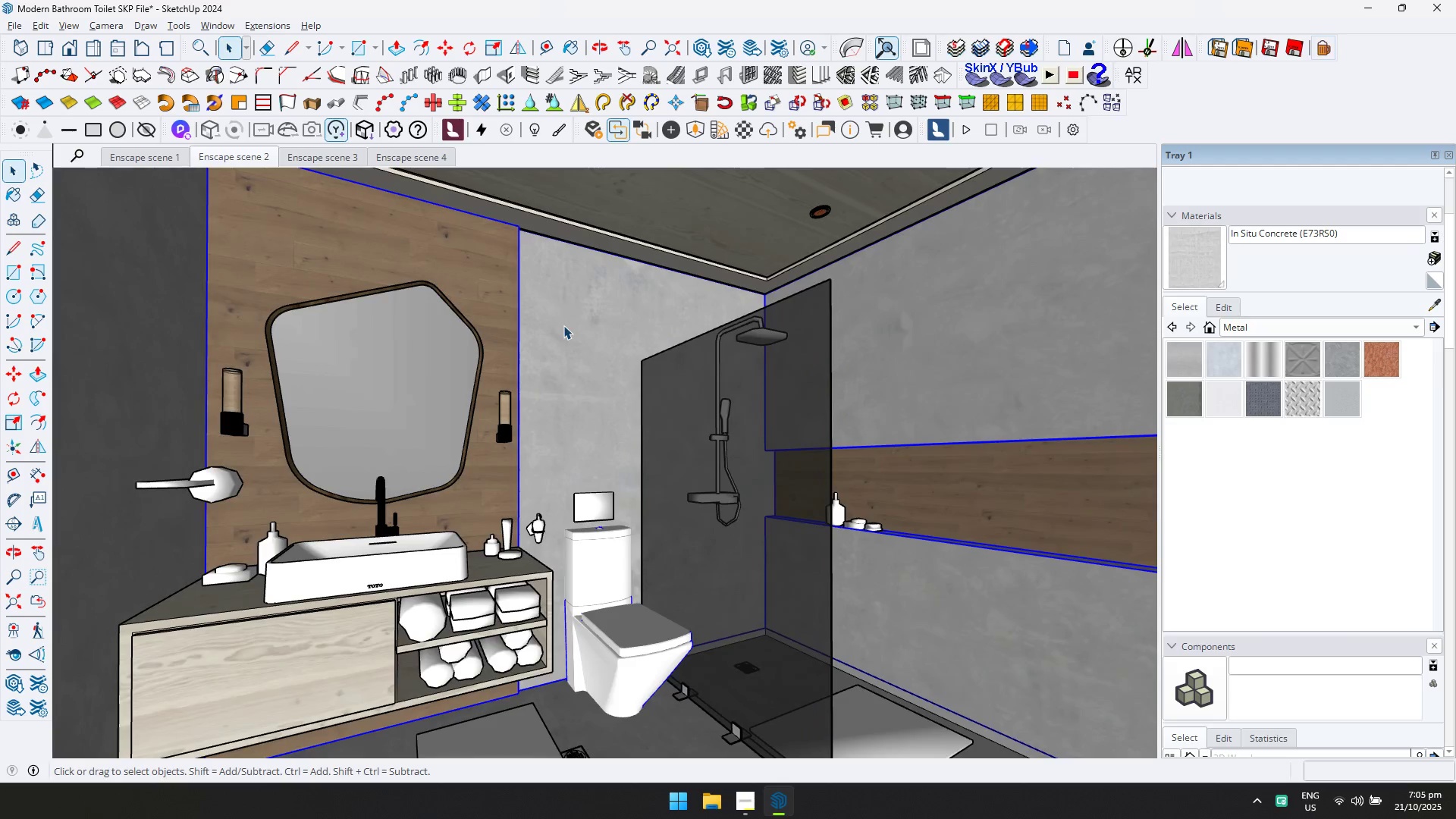 
key(Control+ControlLeft)
 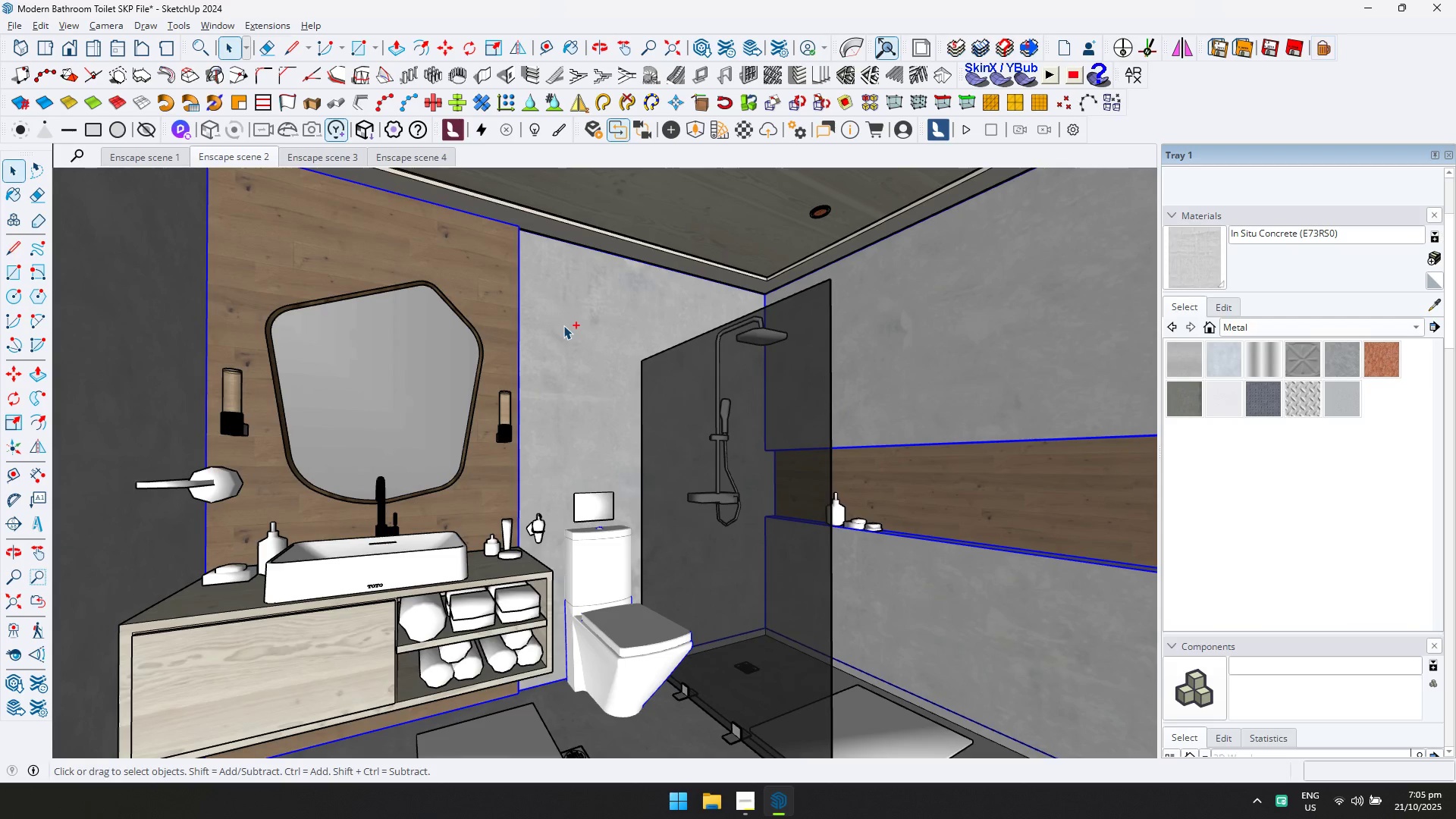 
key(Control+S)
 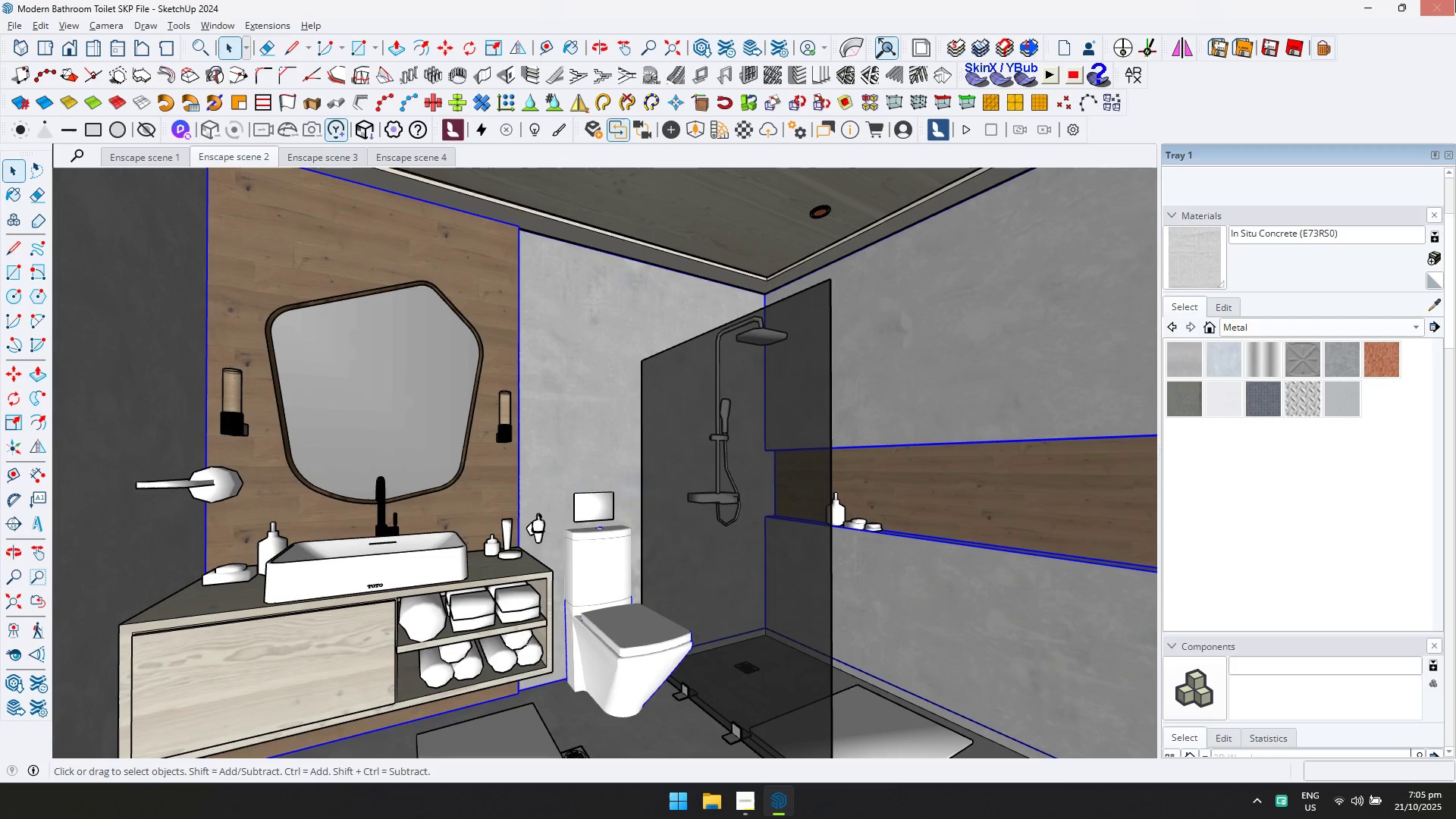 
left_click([1454, 0])